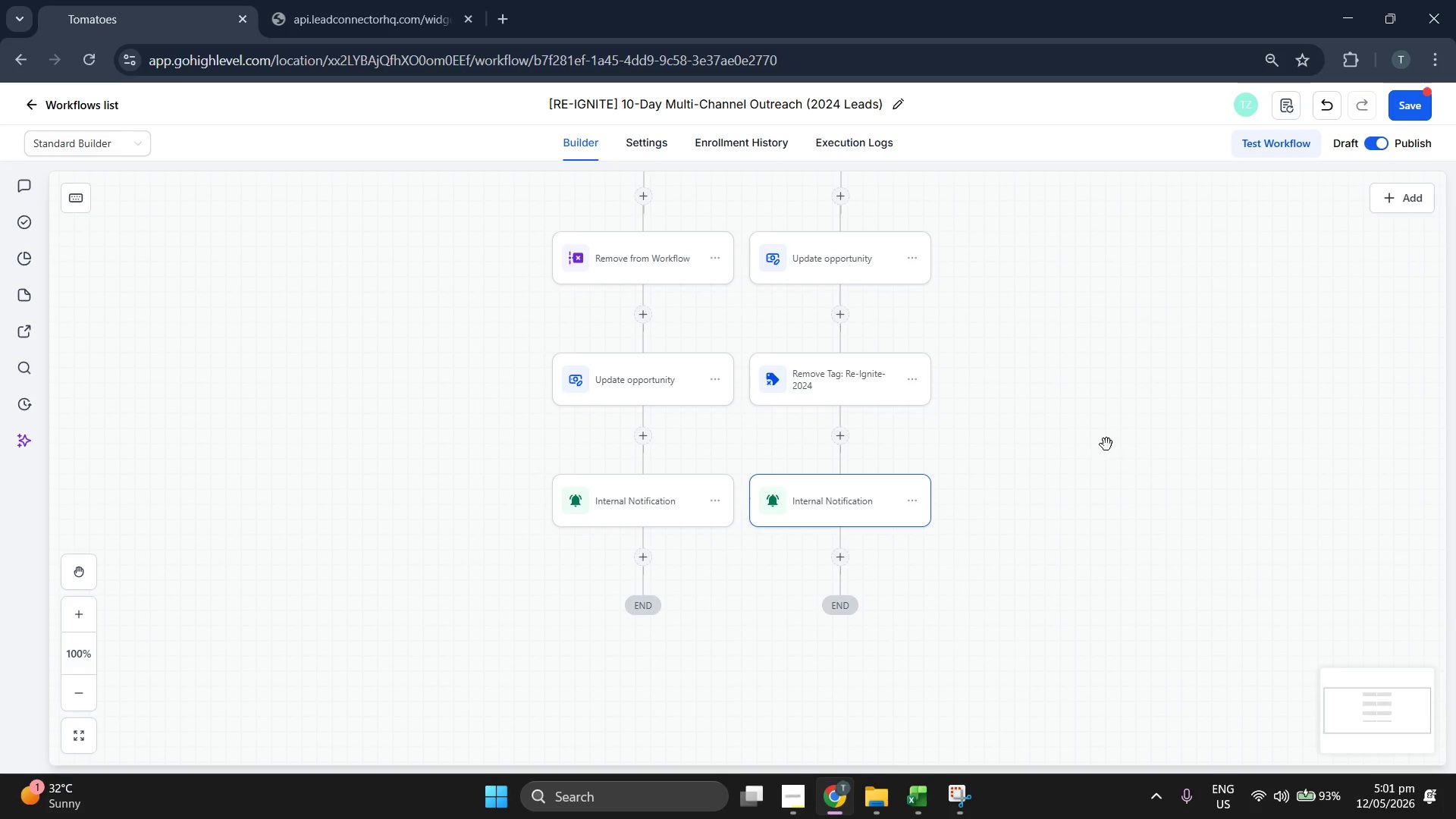 
scroll: coordinate [1065, 416], scroll_direction: up, amount: 30.0
 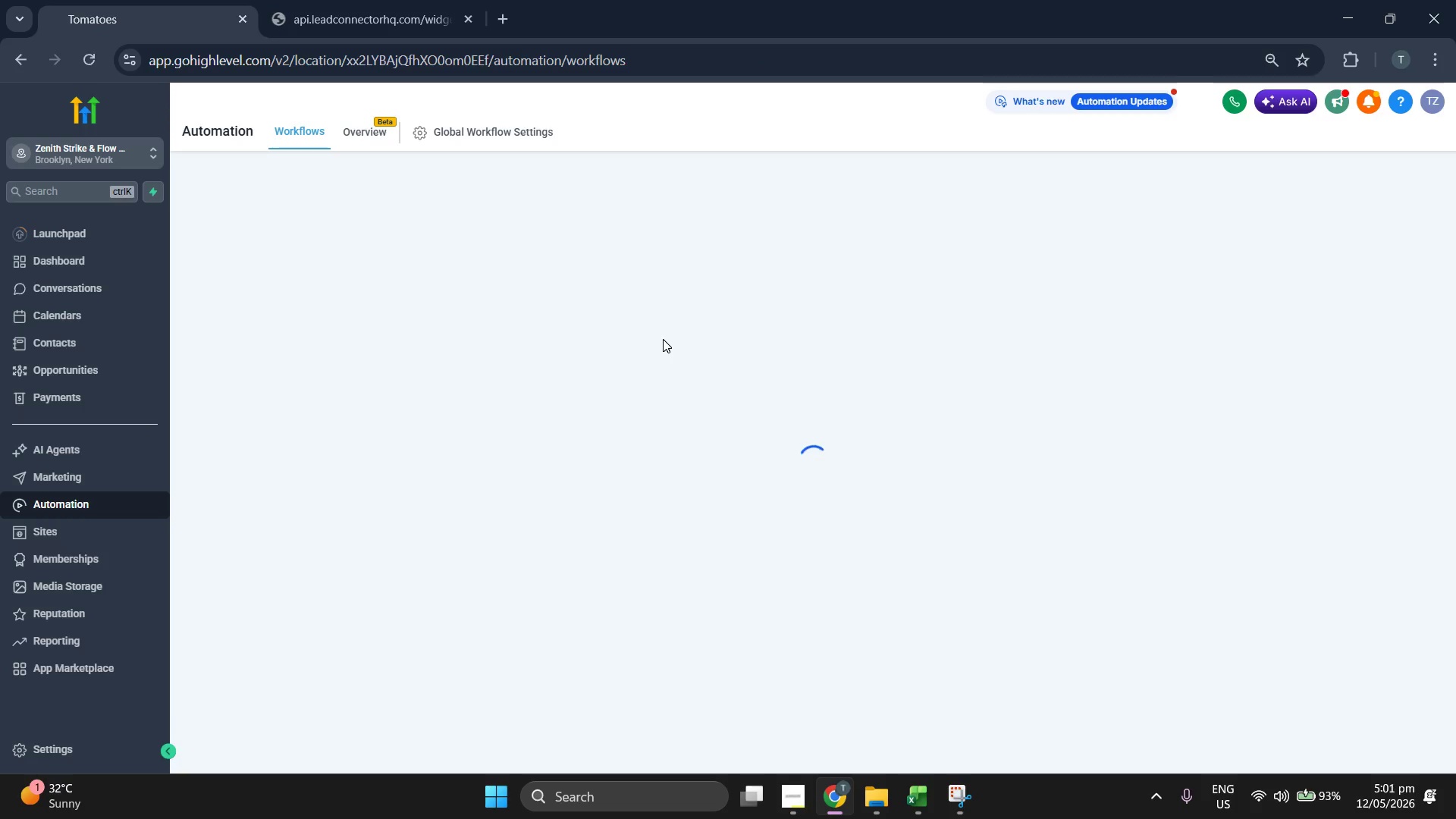 
wait(14.41)
 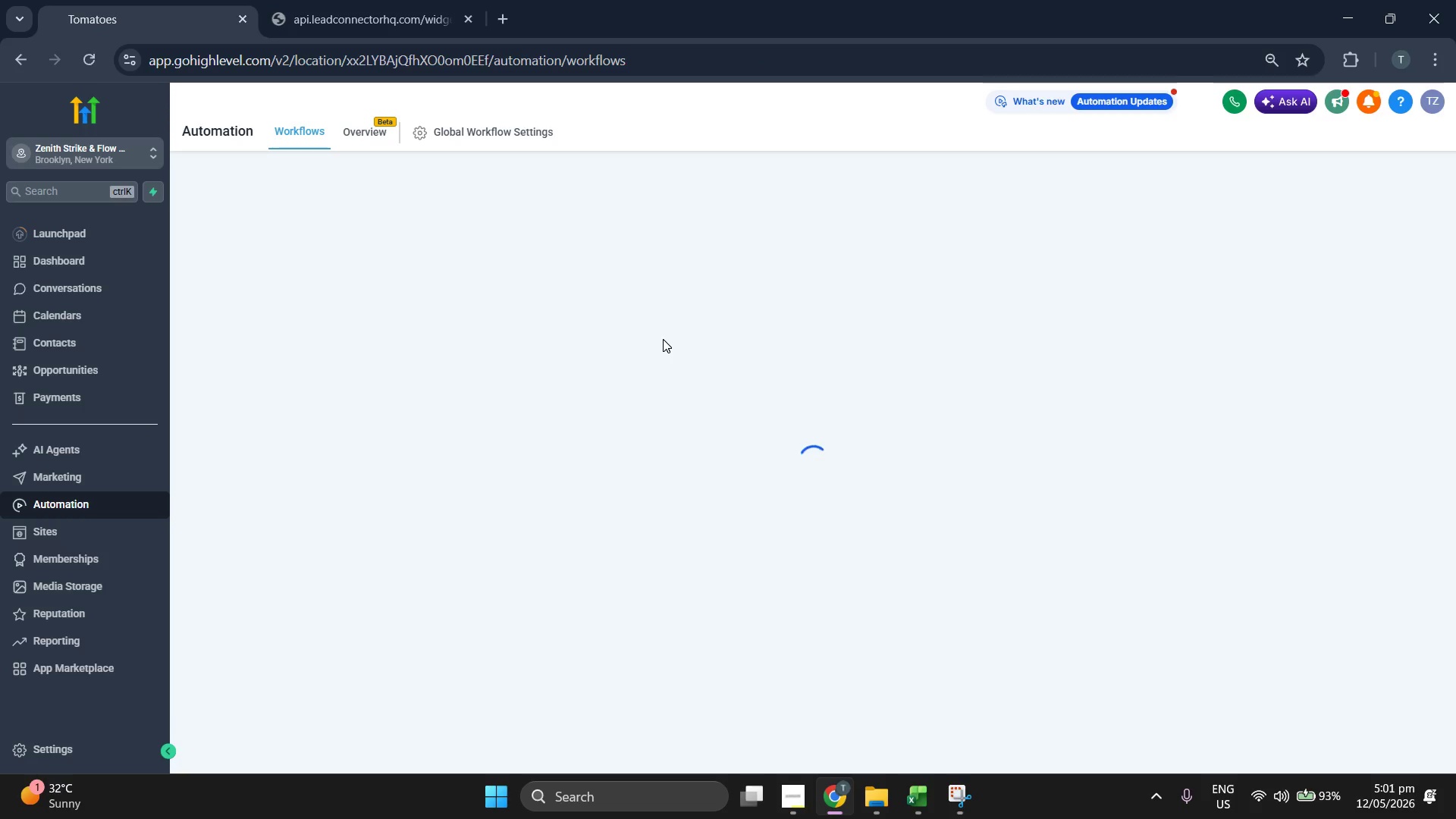 
left_click([624, 40])
 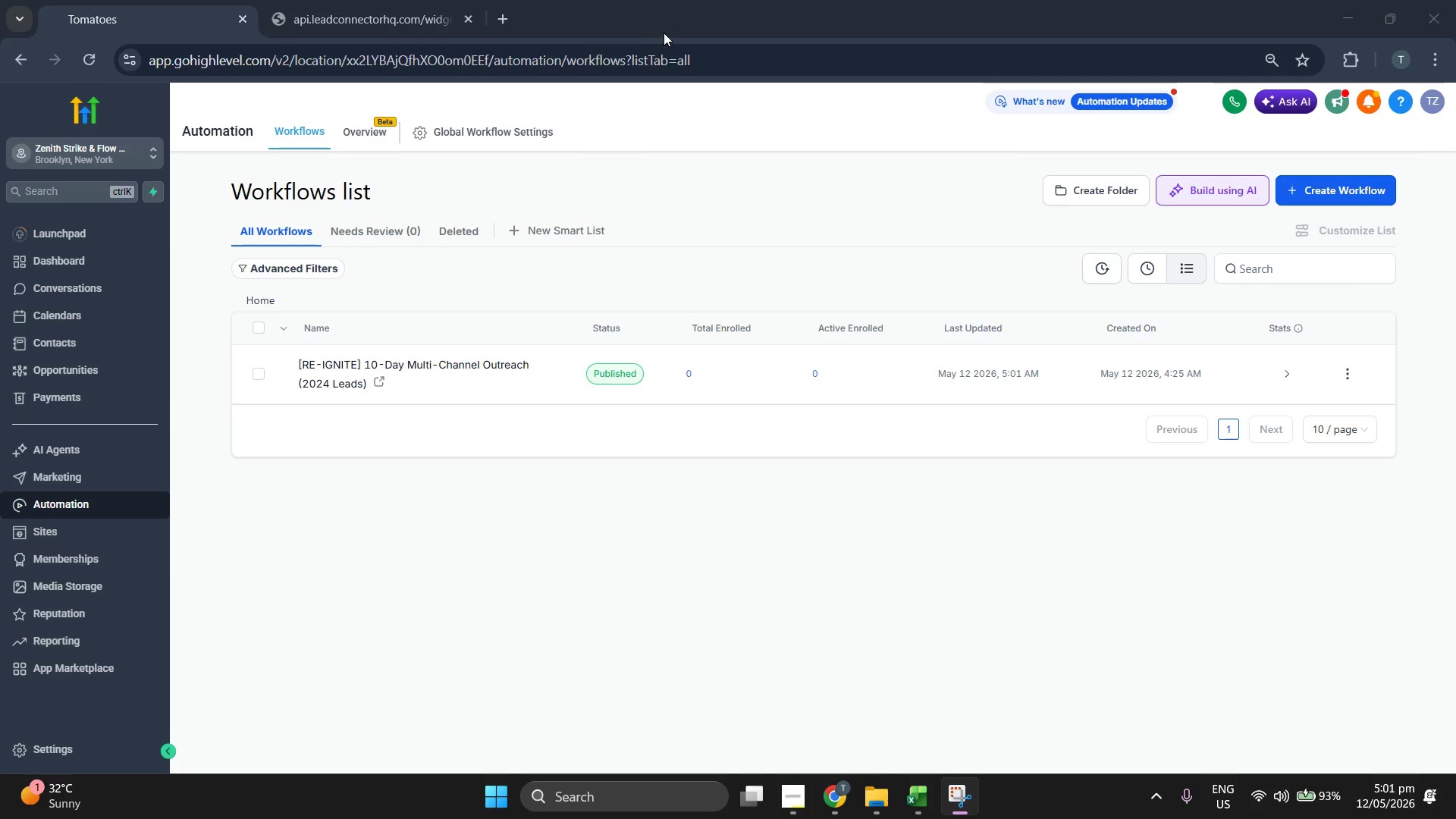 
left_click([664, 33])
 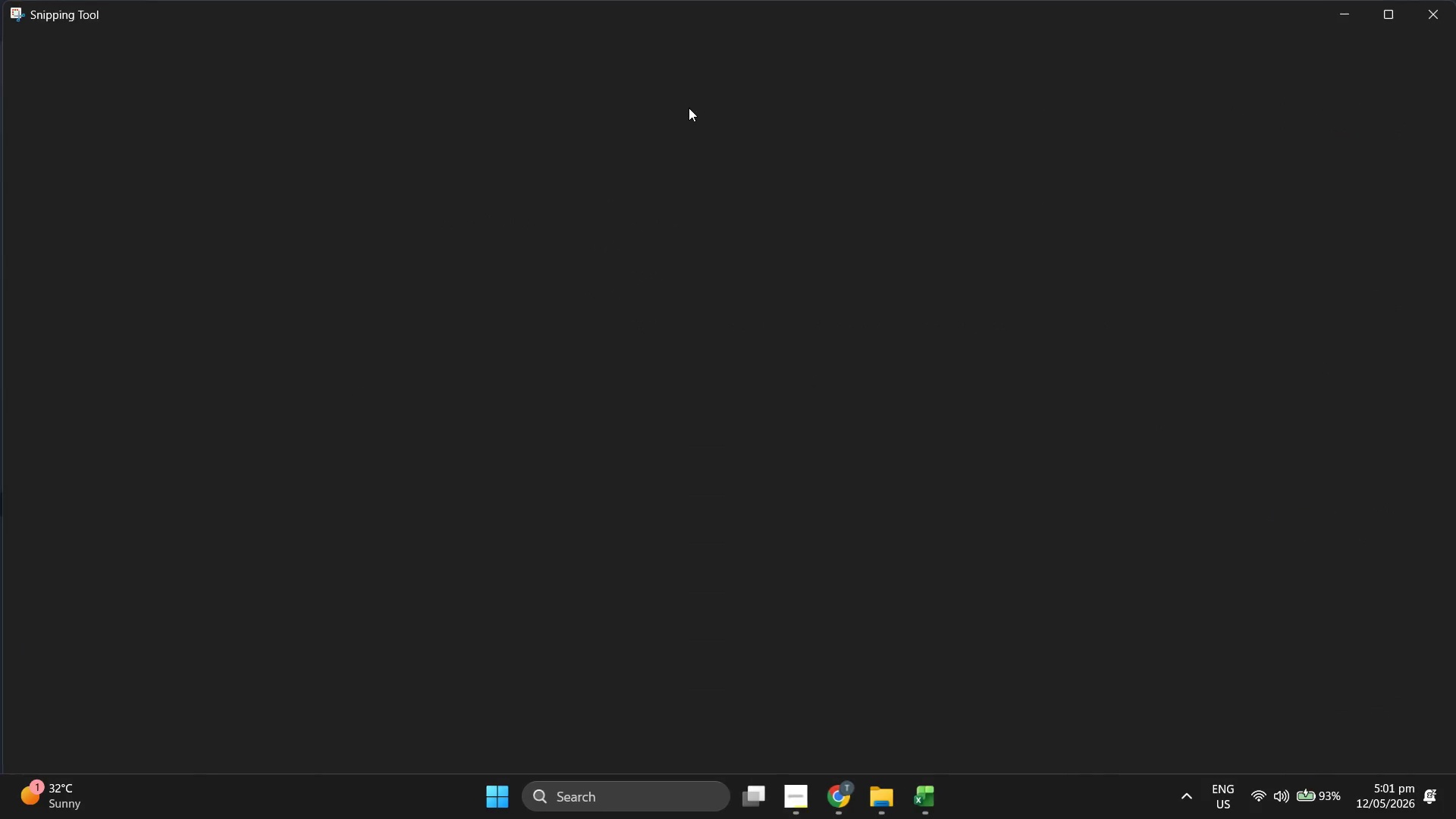 
left_click_drag(start_coordinate=[443, 19], to_coordinate=[635, 153])
 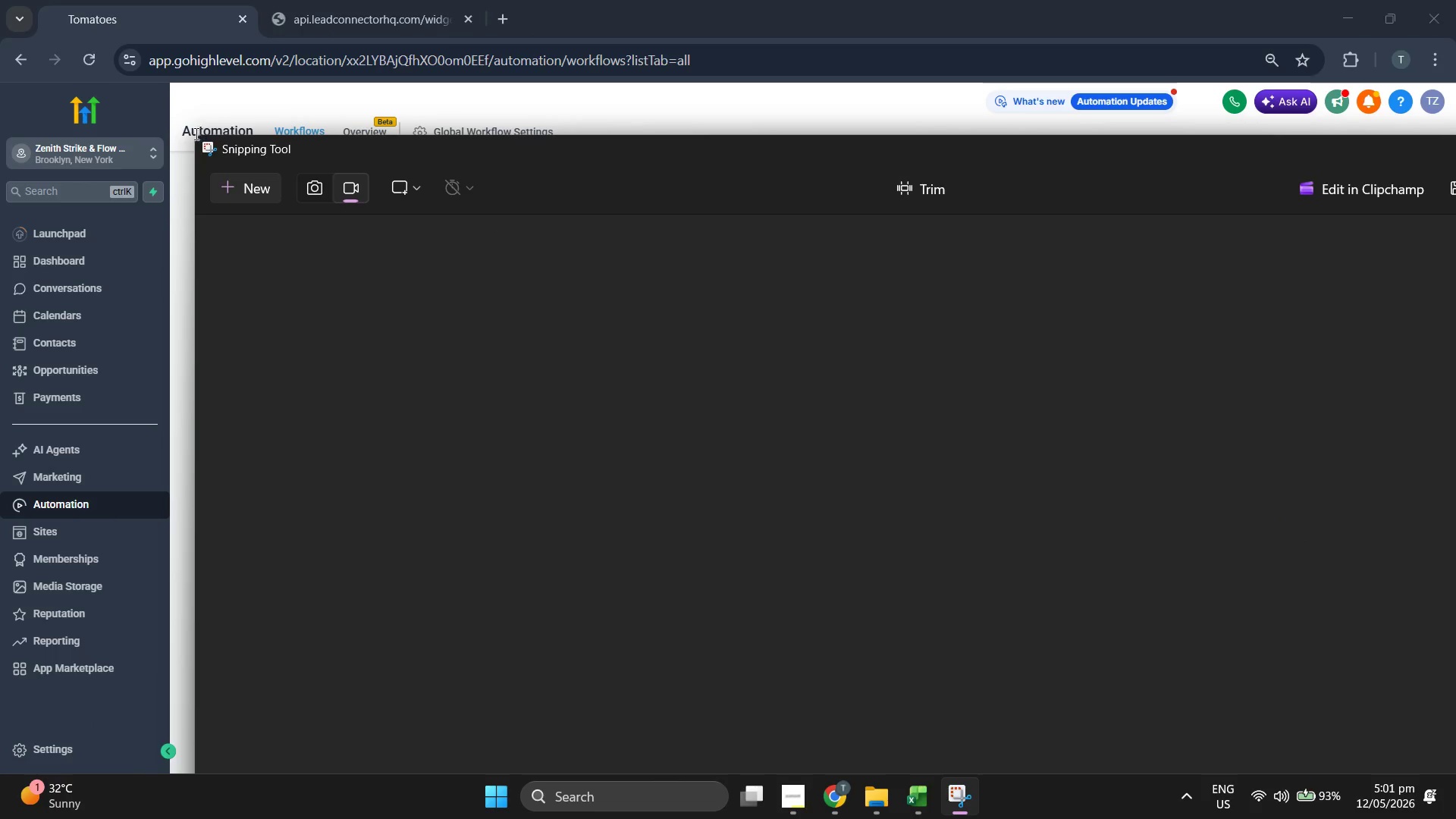 
left_click_drag(start_coordinate=[194, 133], to_coordinate=[199, 140])
 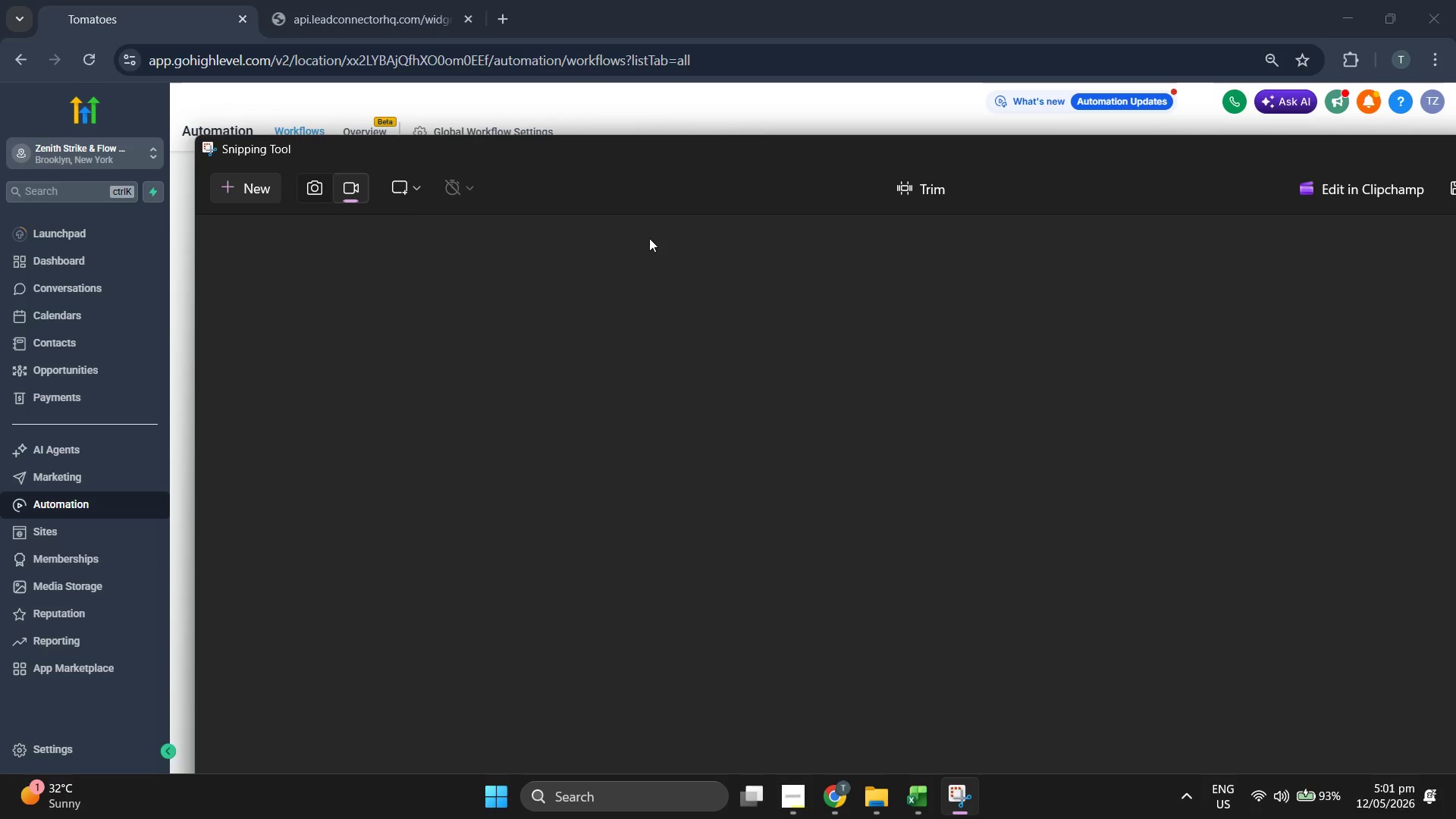 
left_click_drag(start_coordinate=[688, 156], to_coordinate=[608, 119])
 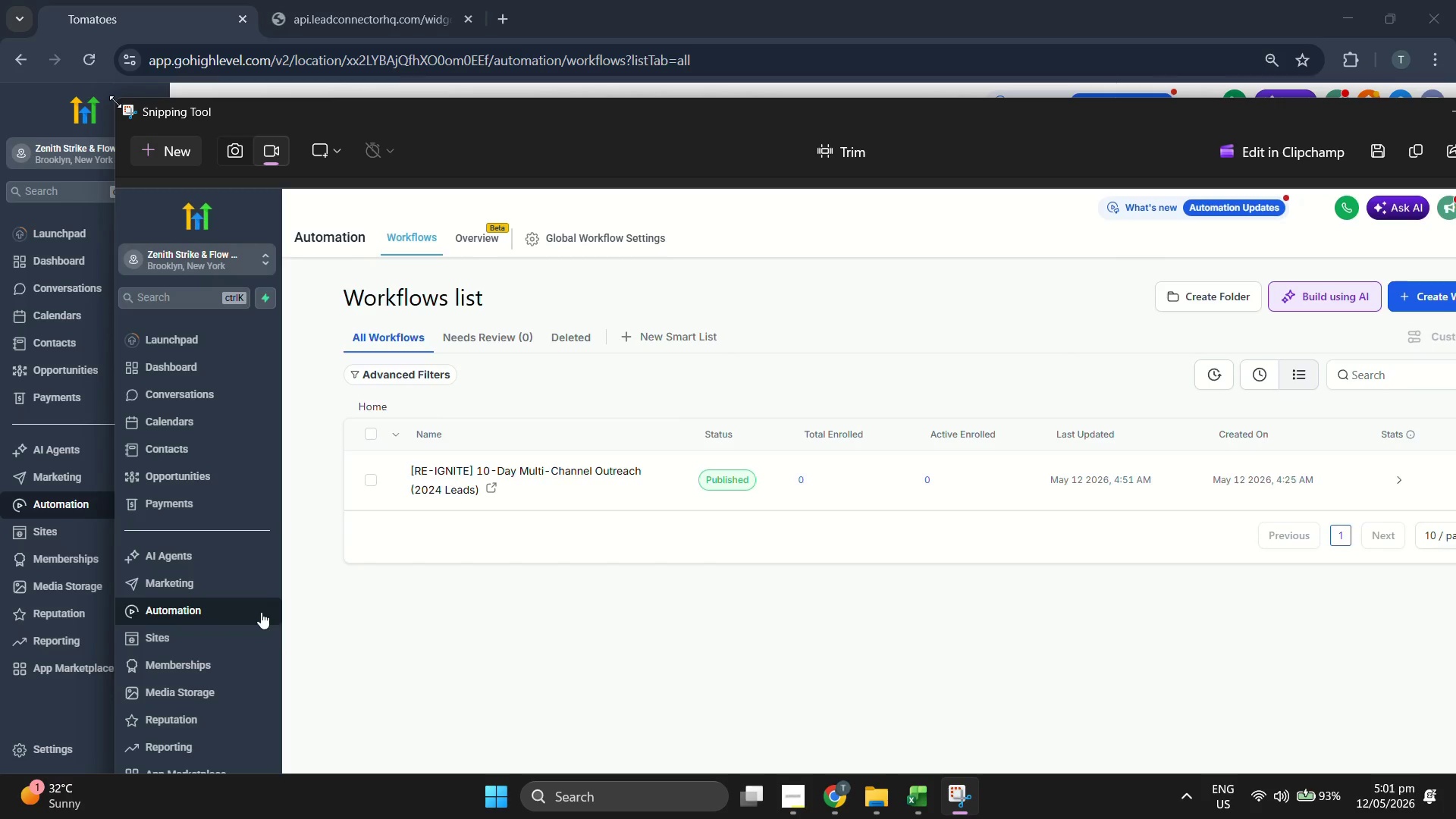 
left_click_drag(start_coordinate=[115, 102], to_coordinate=[624, 328])
 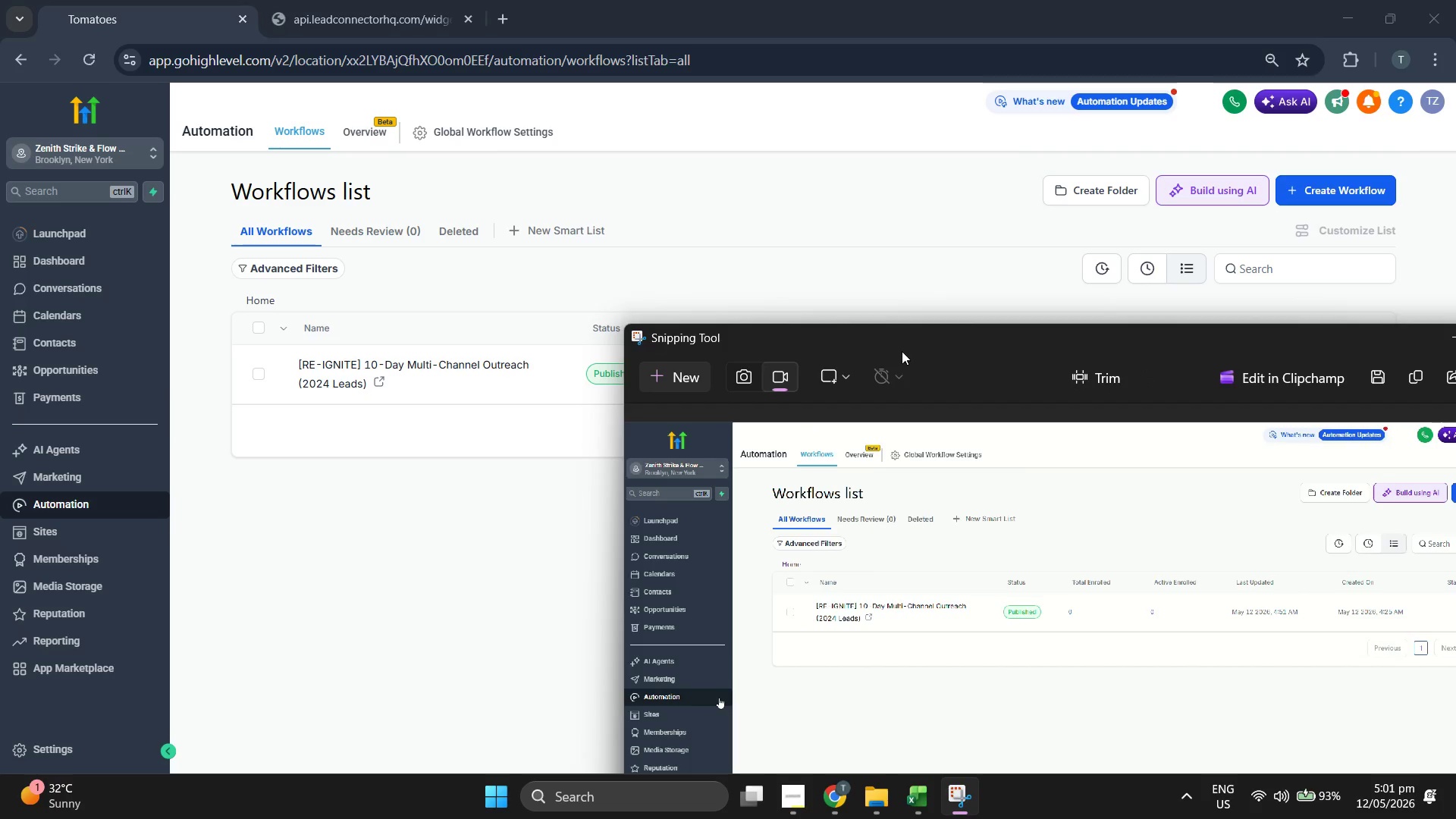 
left_click_drag(start_coordinate=[902, 348], to_coordinate=[510, 149])
 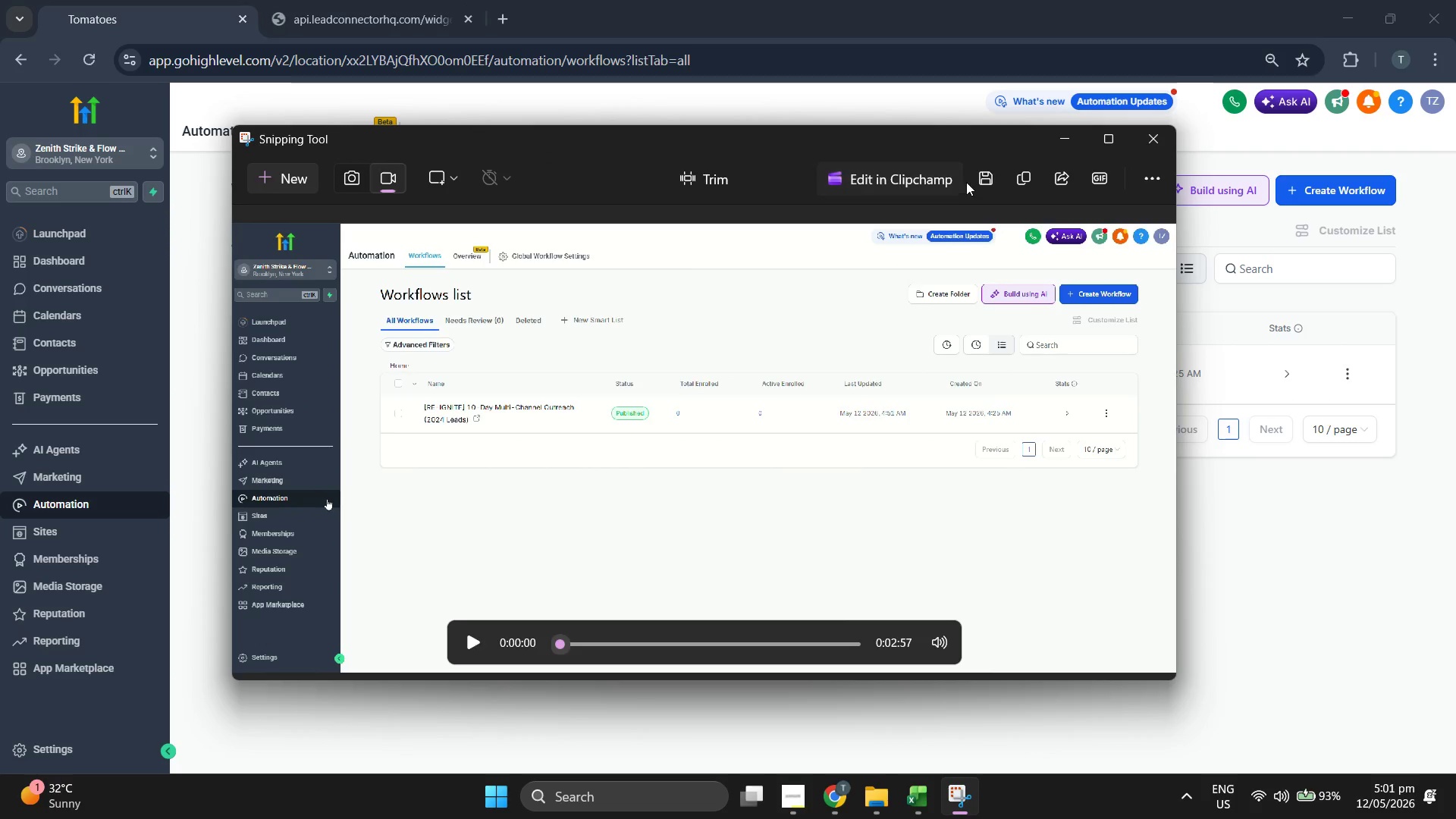 
left_click([982, 177])
 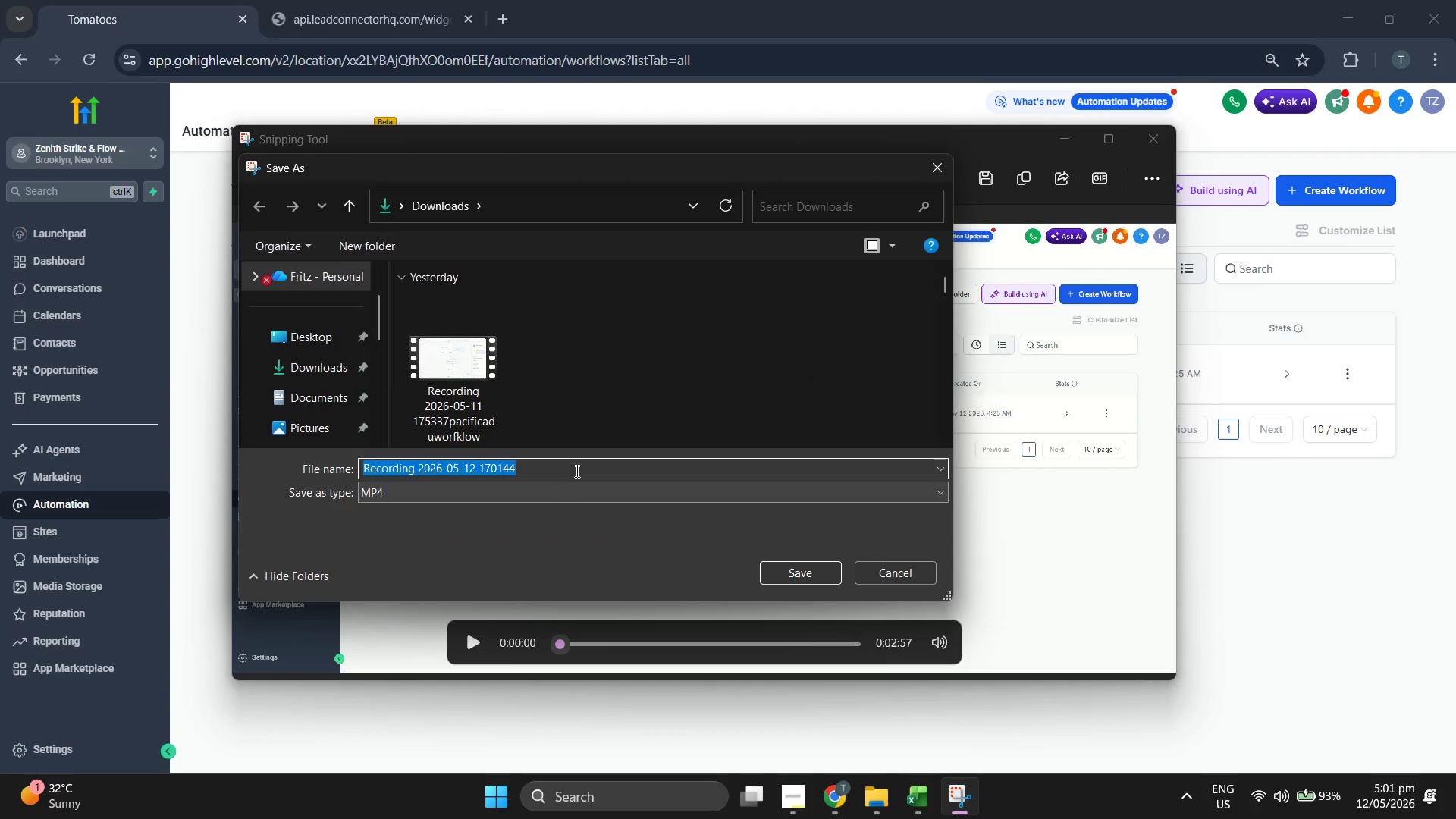 
wait(5.64)
 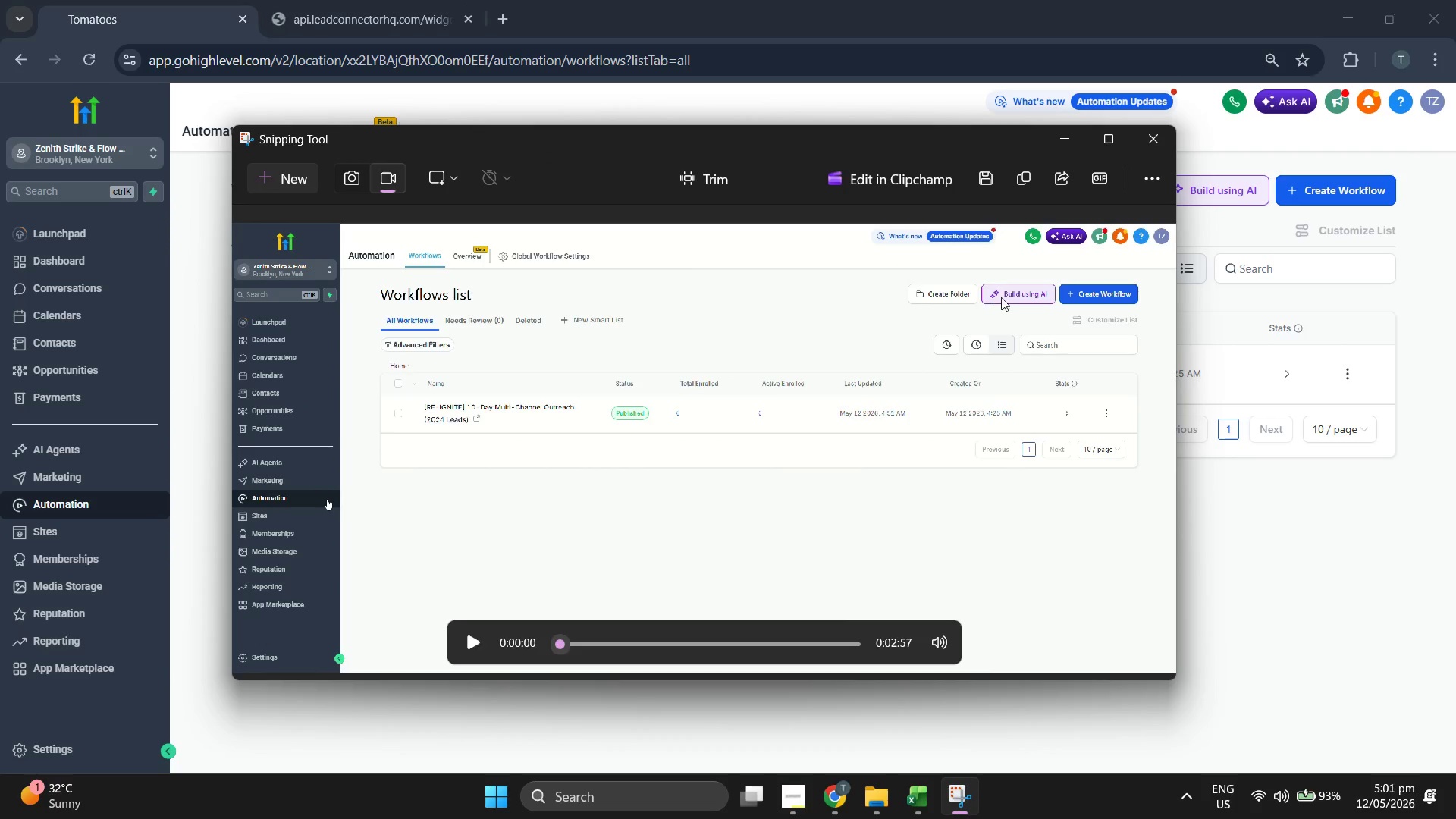 
type(zenithsrtik)
key(Backspace)
key(Backspace)
key(Backspace)
key(Backspace)
type(trike)
 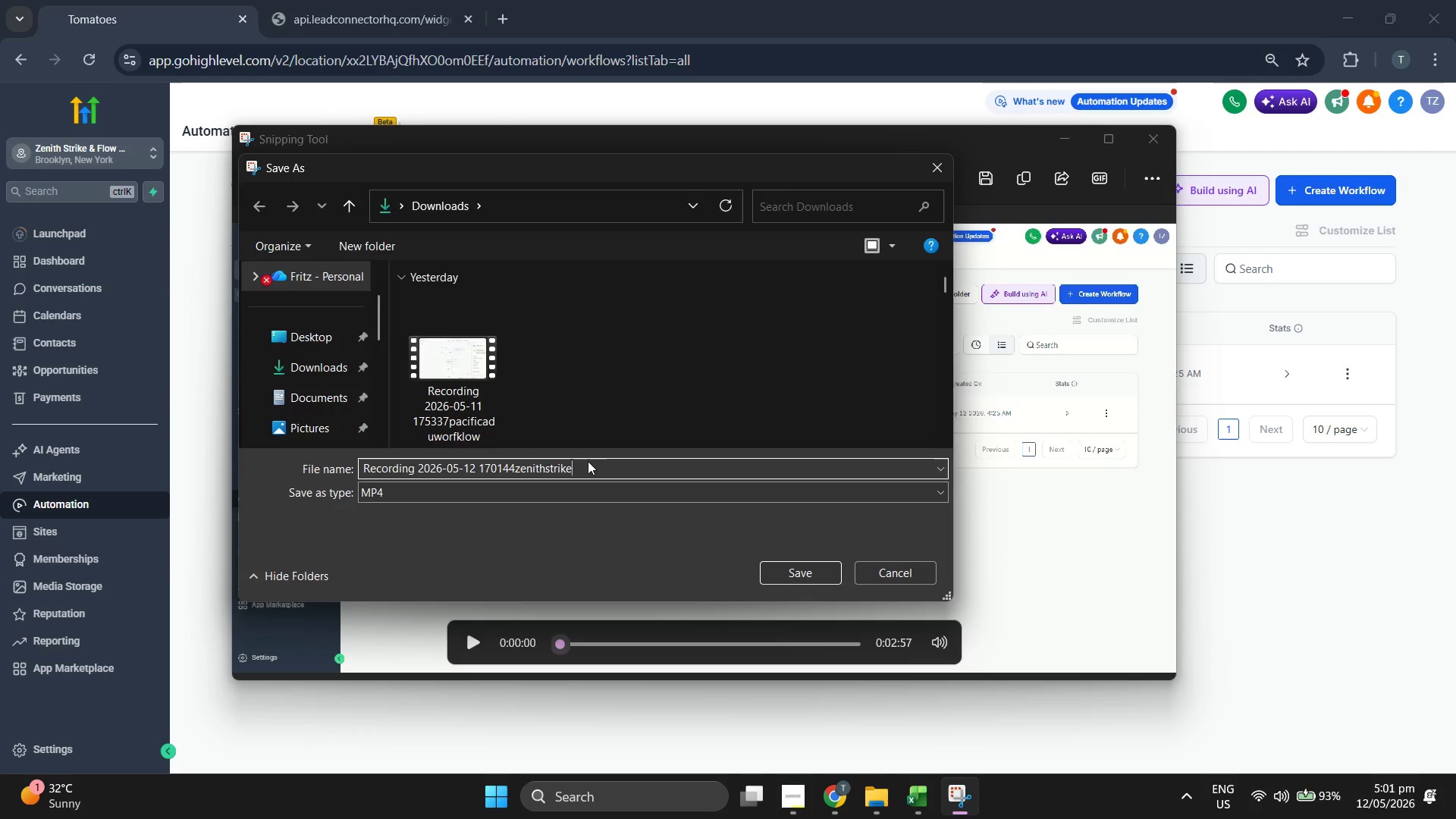 
key(Enter)
 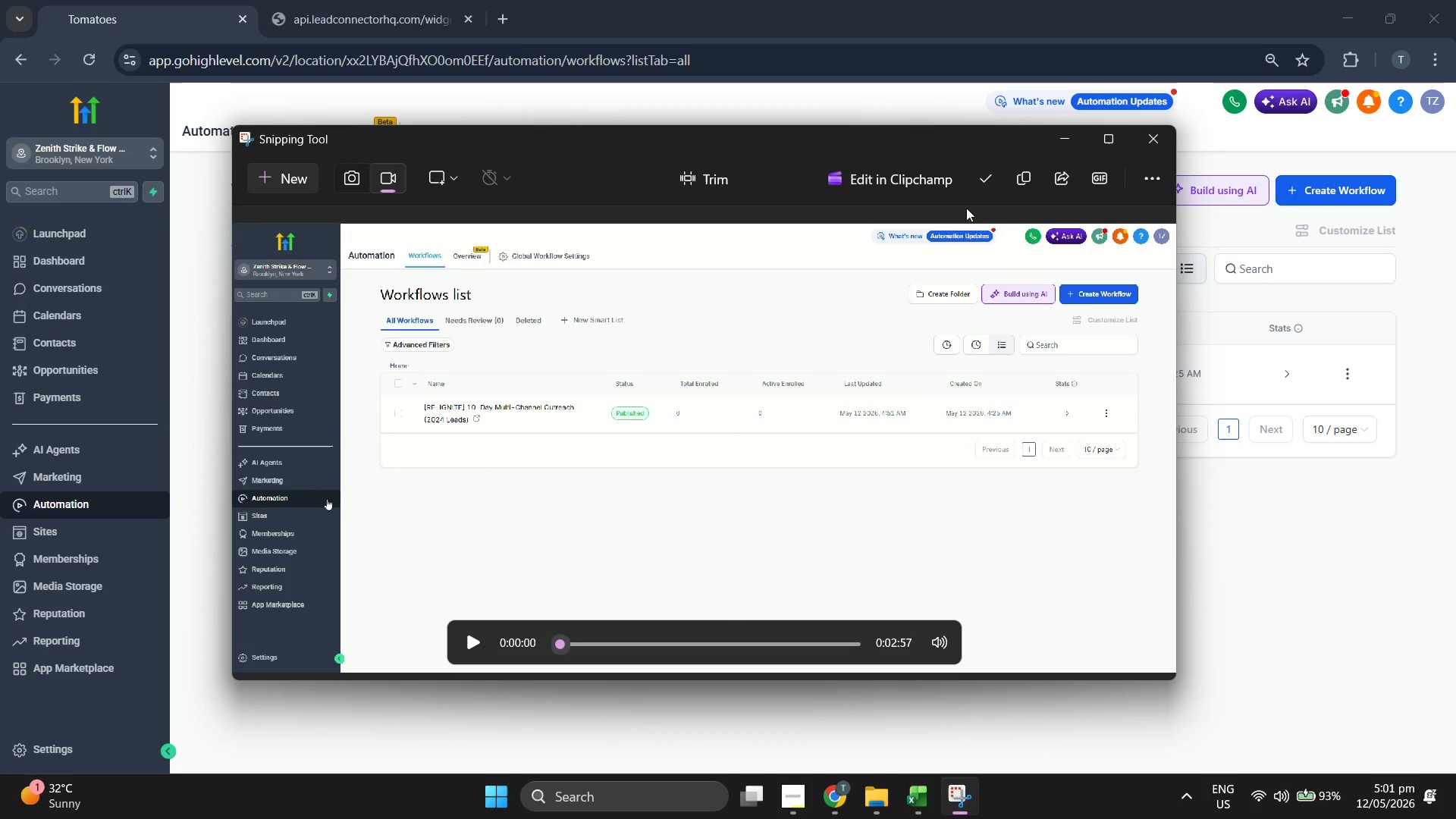 
left_click([1063, 131])
 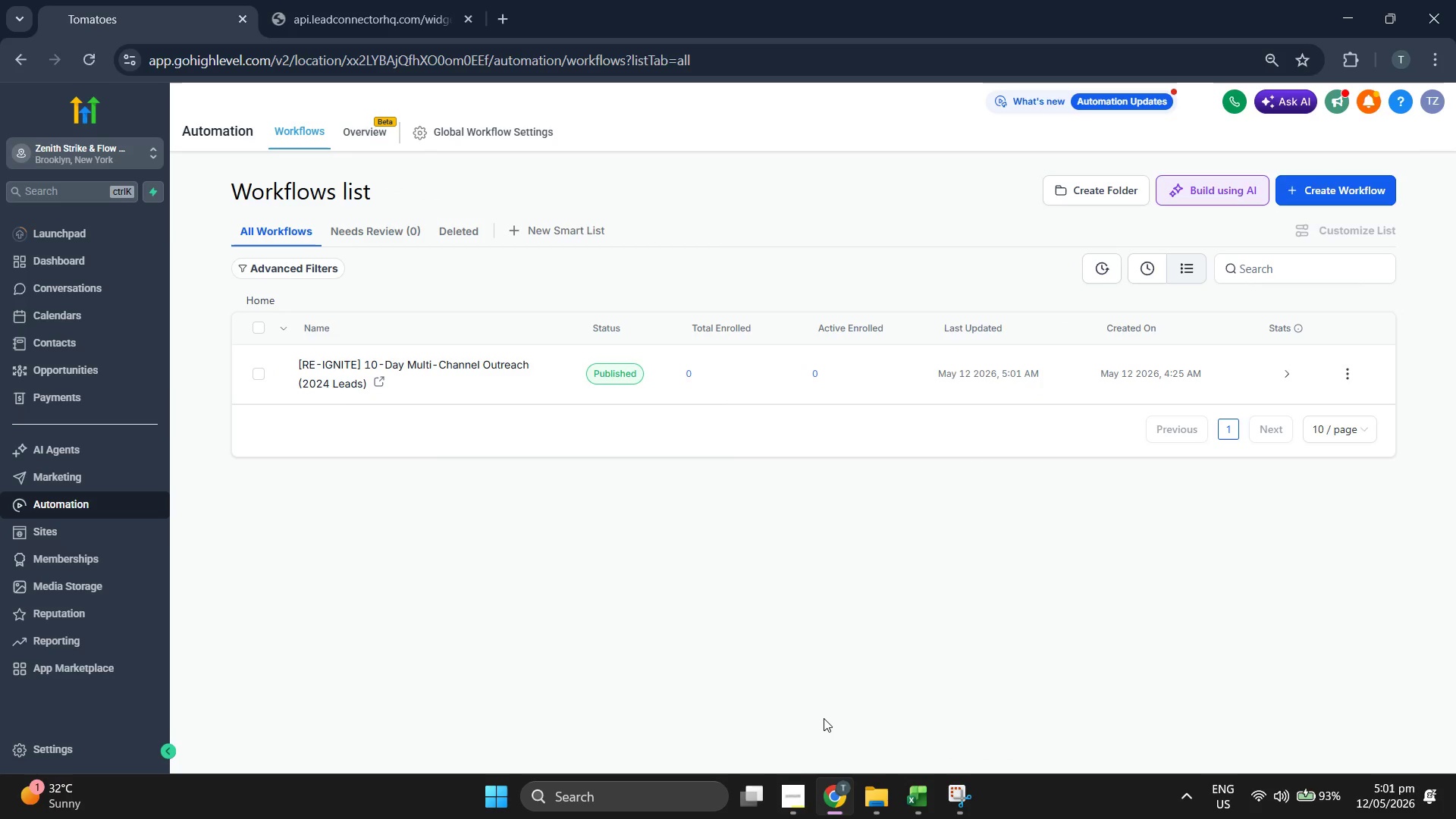 
left_click([789, 785])